 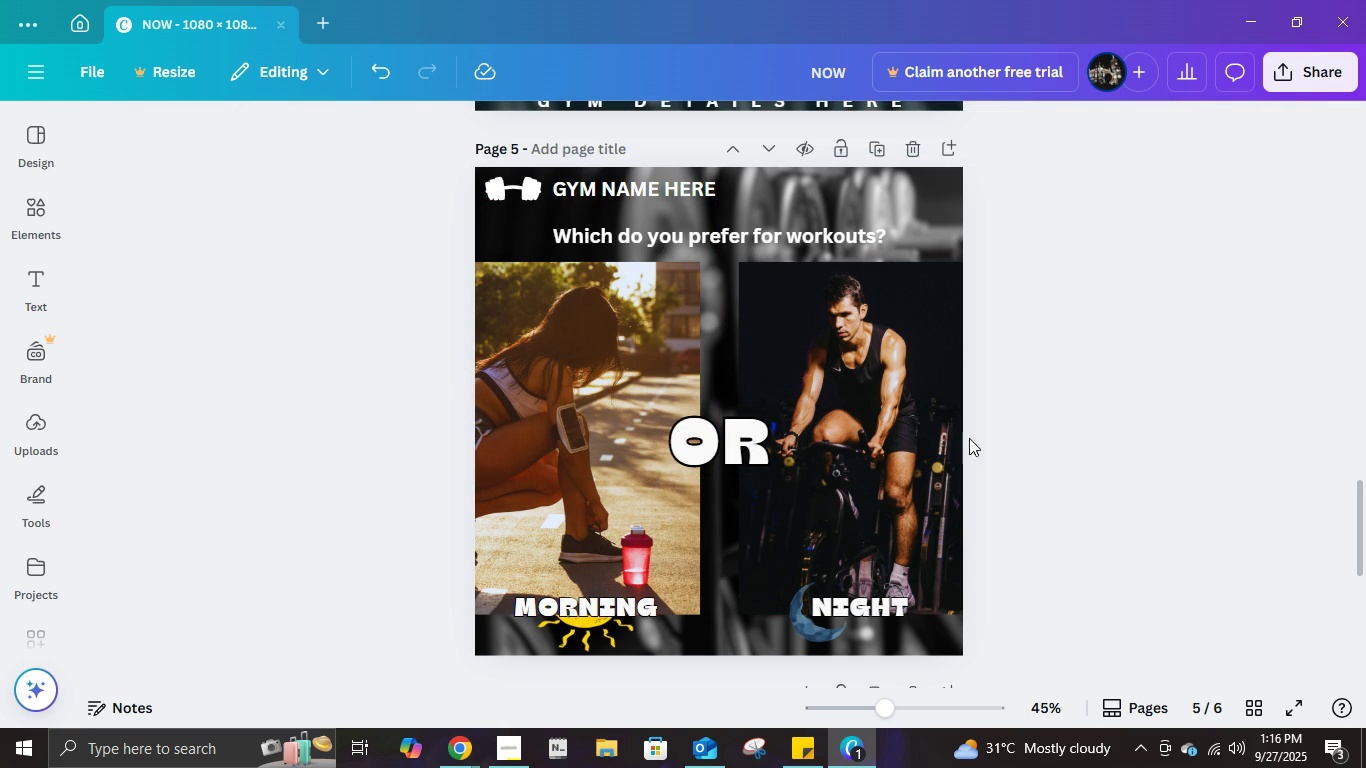 
left_click([731, 444])
 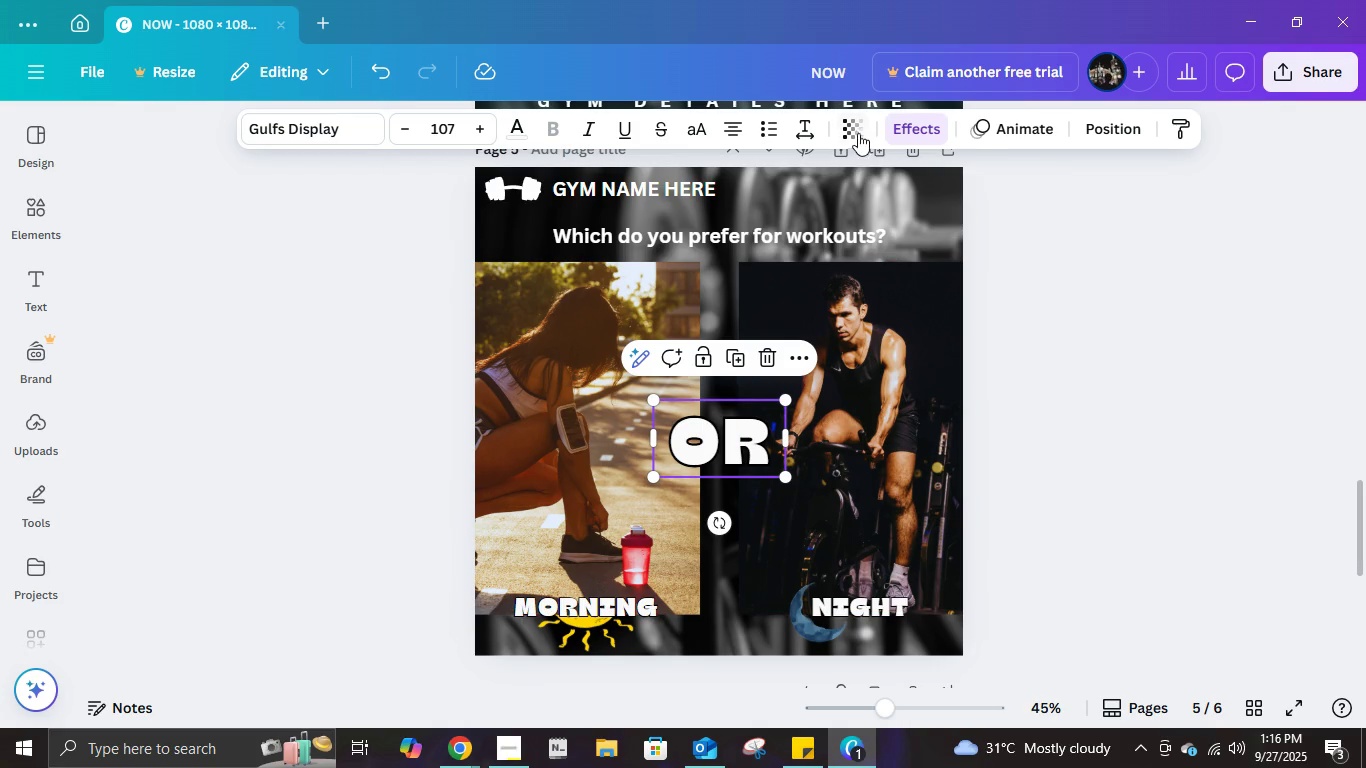 
left_click([849, 126])
 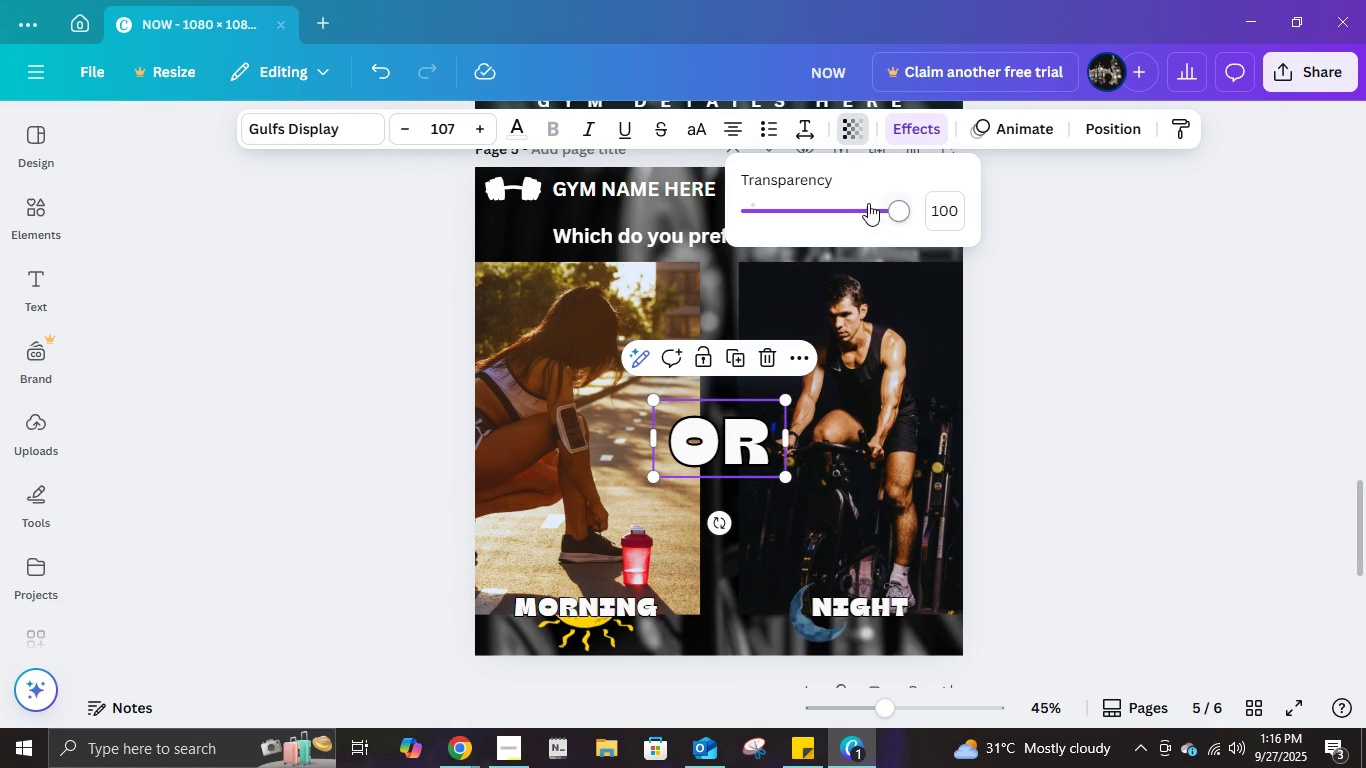 
left_click([868, 203])
 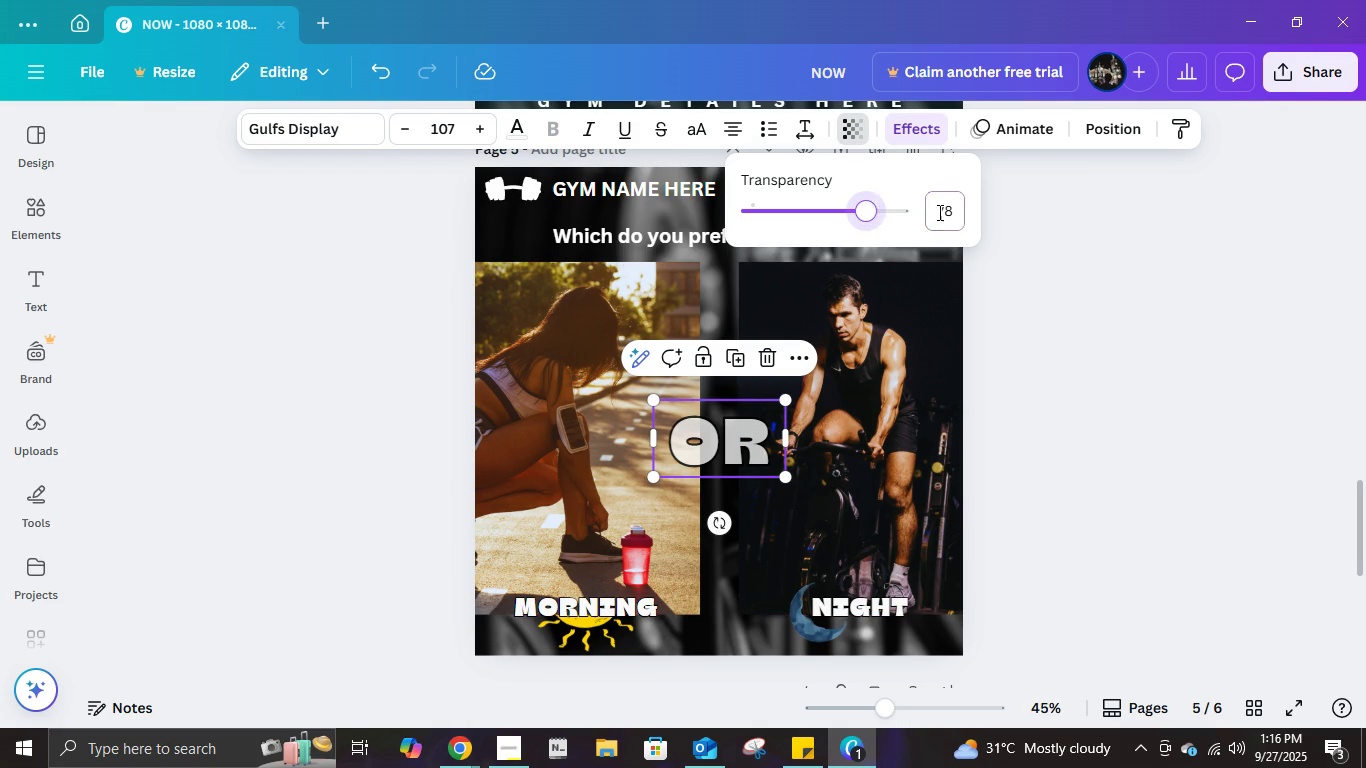 
left_click([942, 211])
 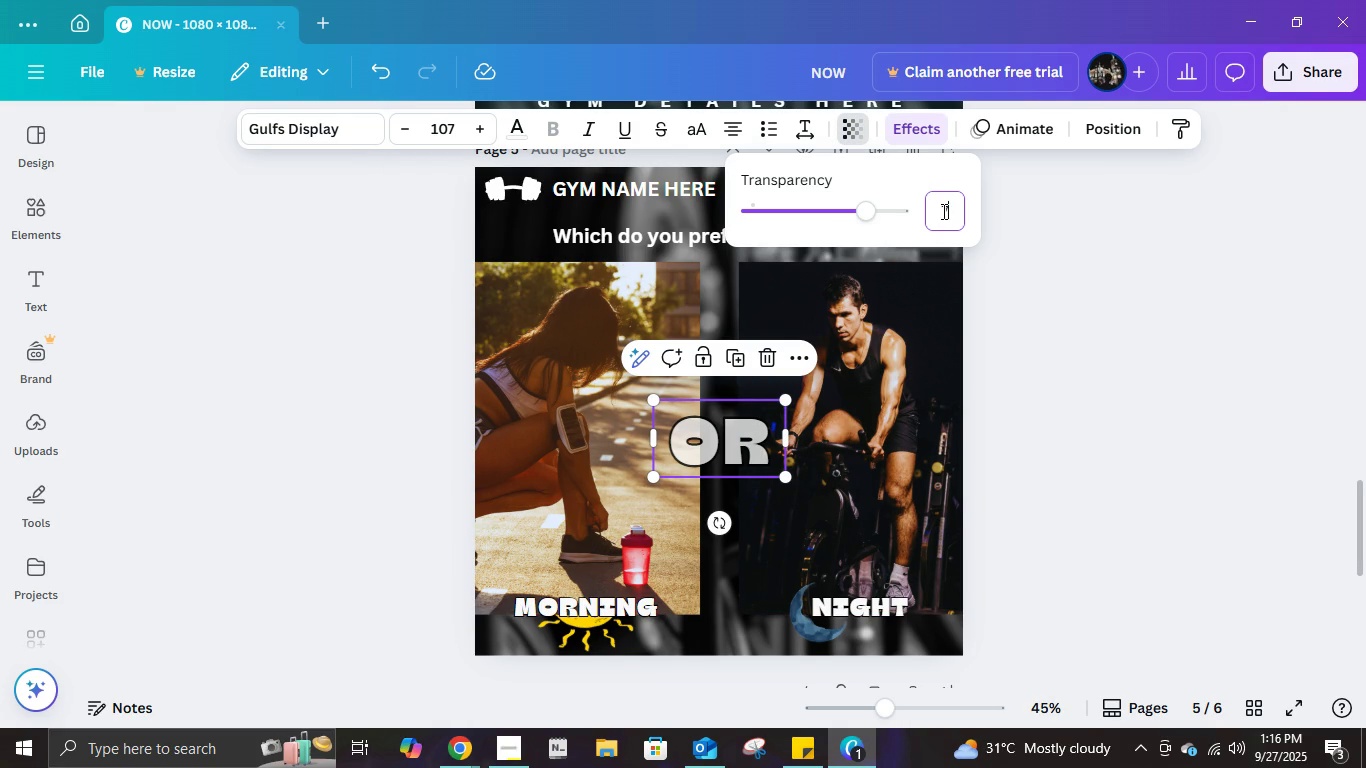 
key(Numpad7)
 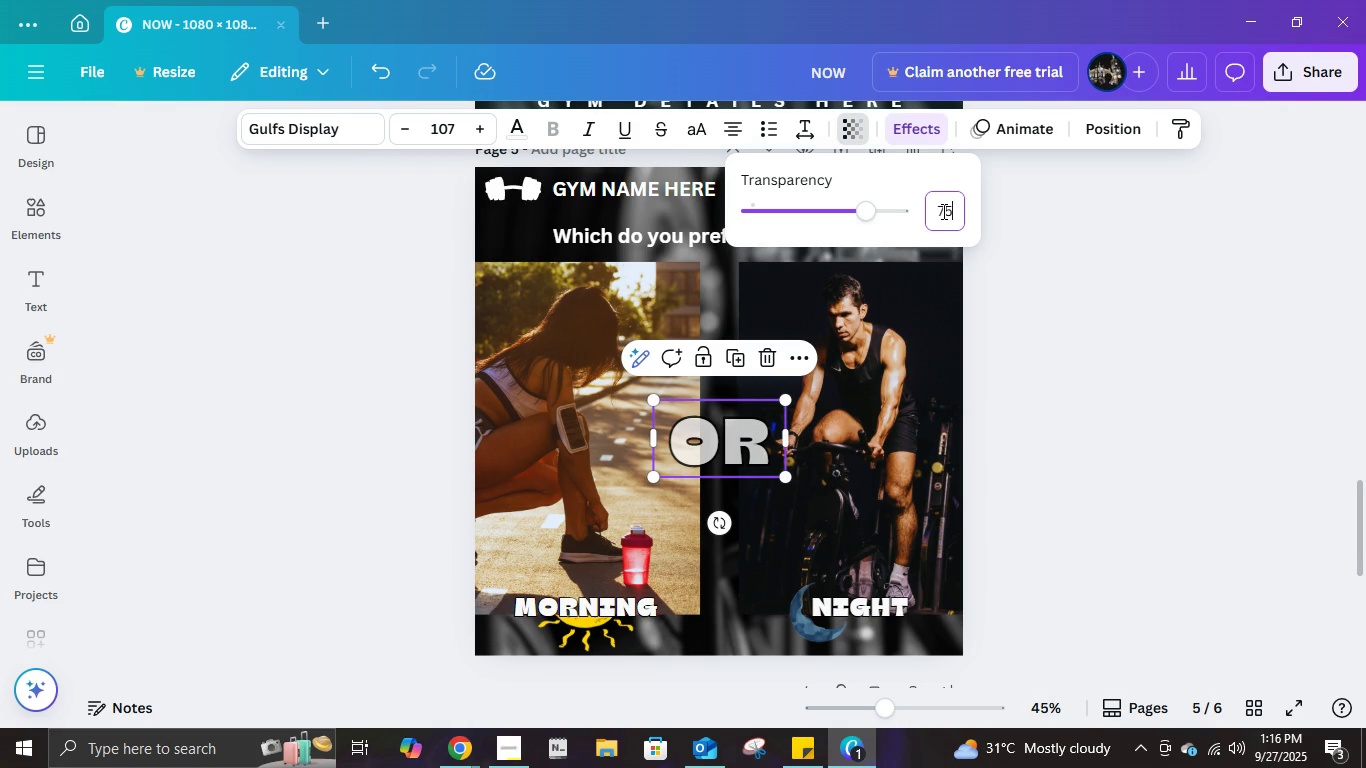 
key(Numpad5)
 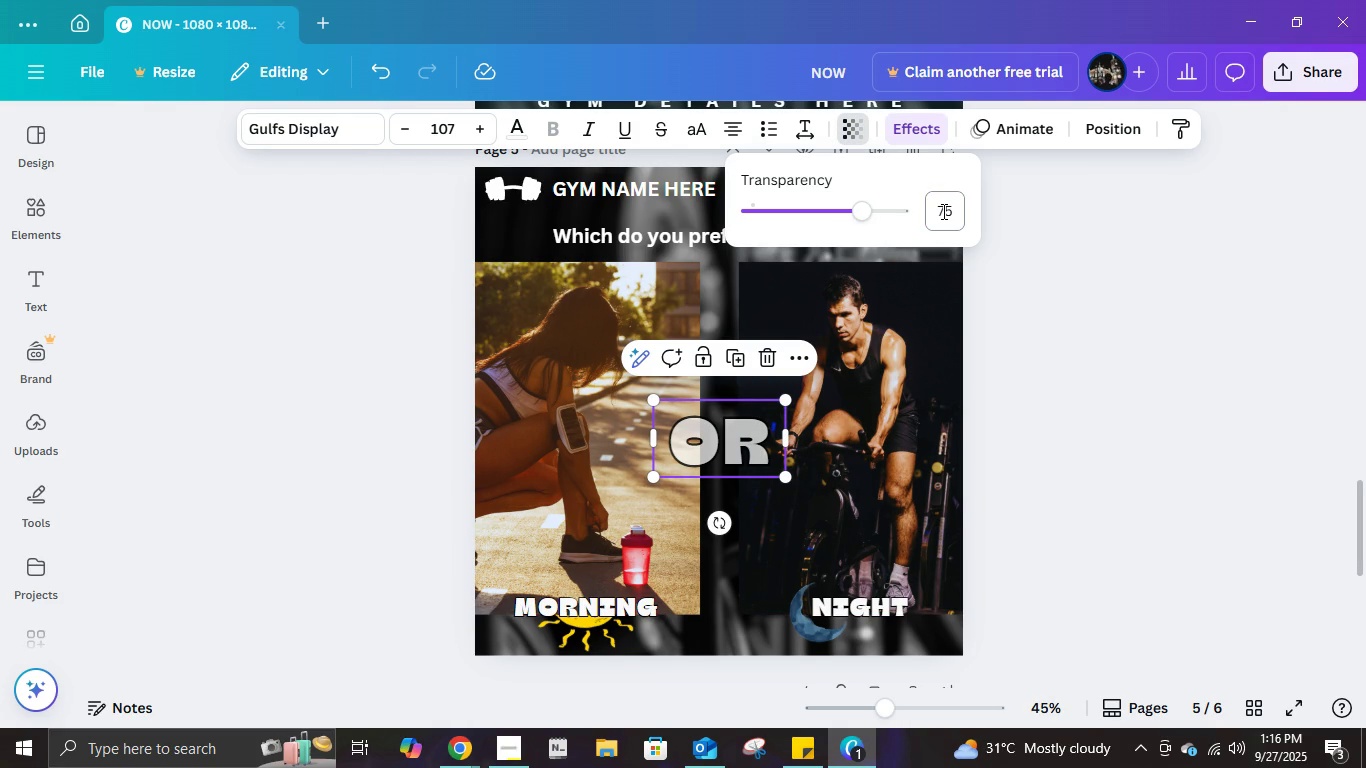 
key(NumpadEnter)
 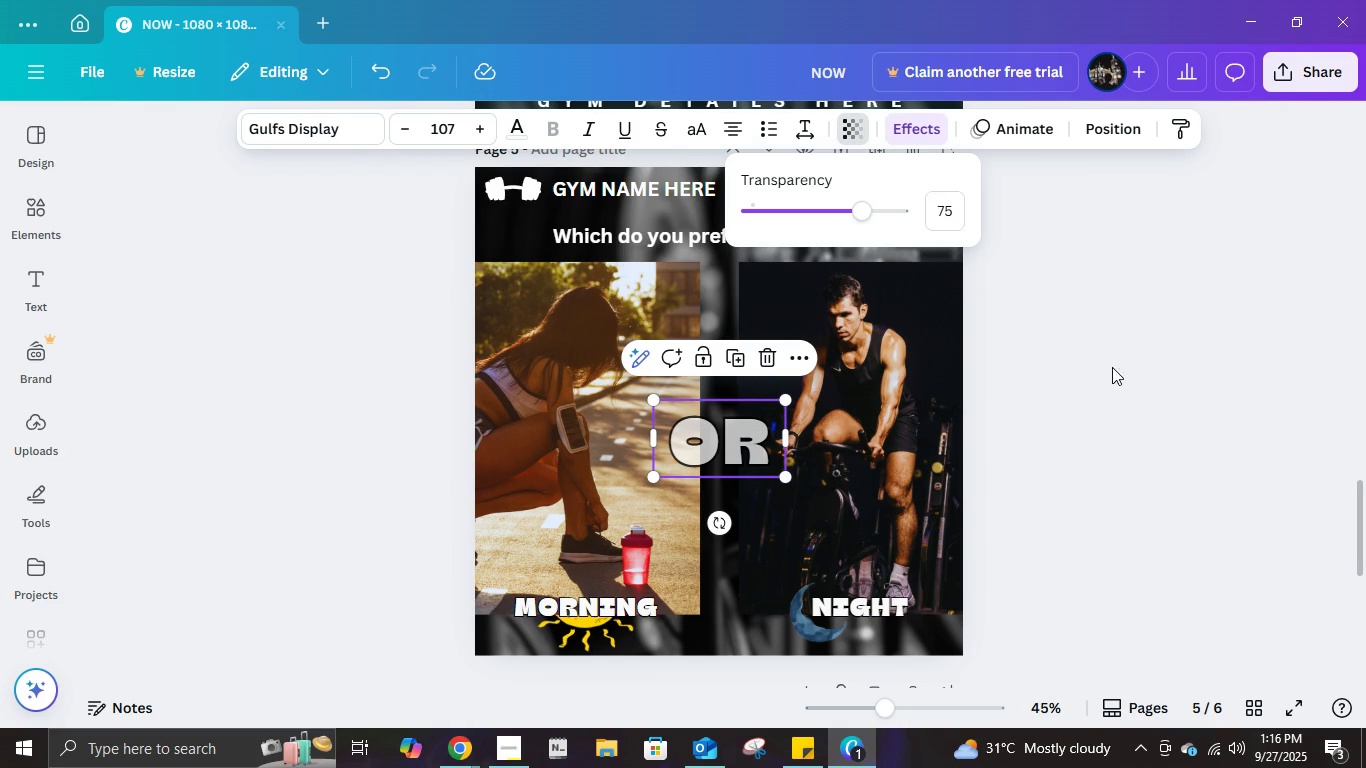 
left_click([1124, 375])
 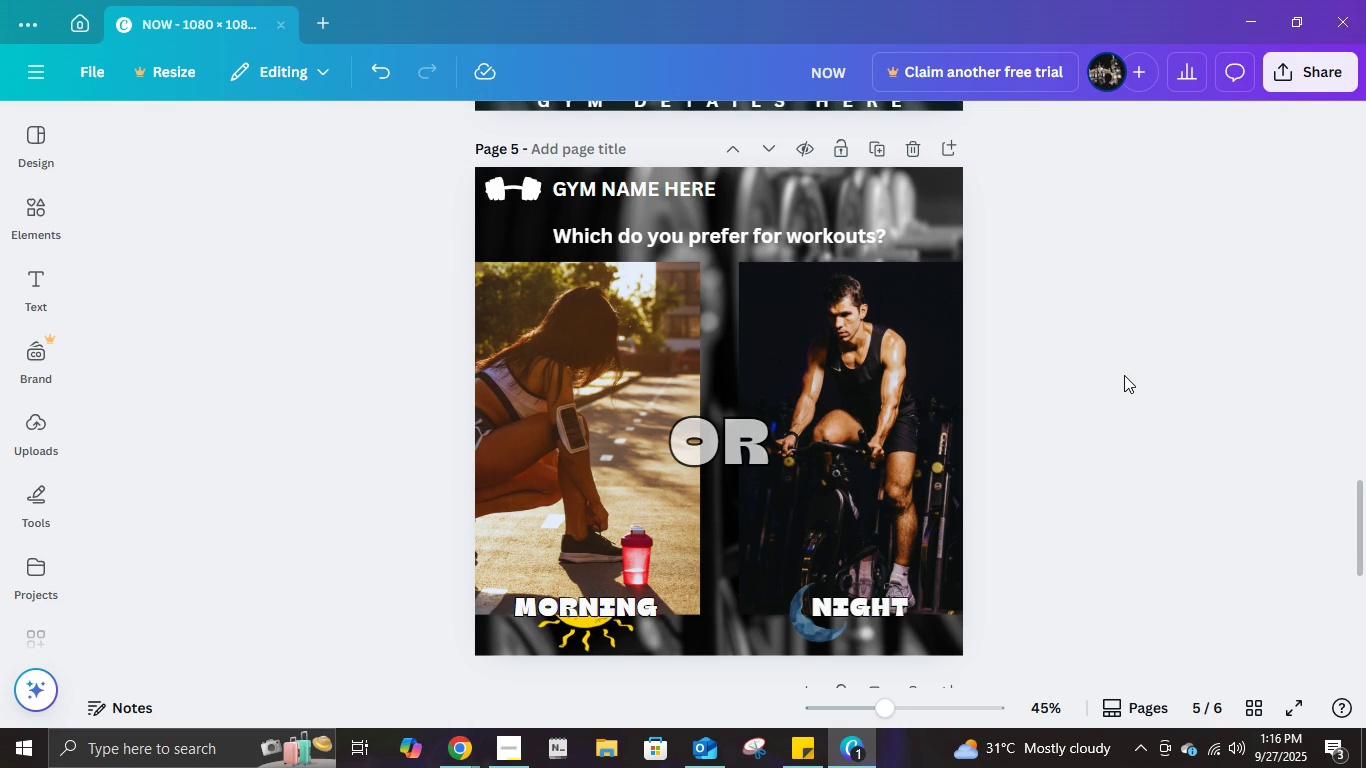 
left_click([1124, 375])
 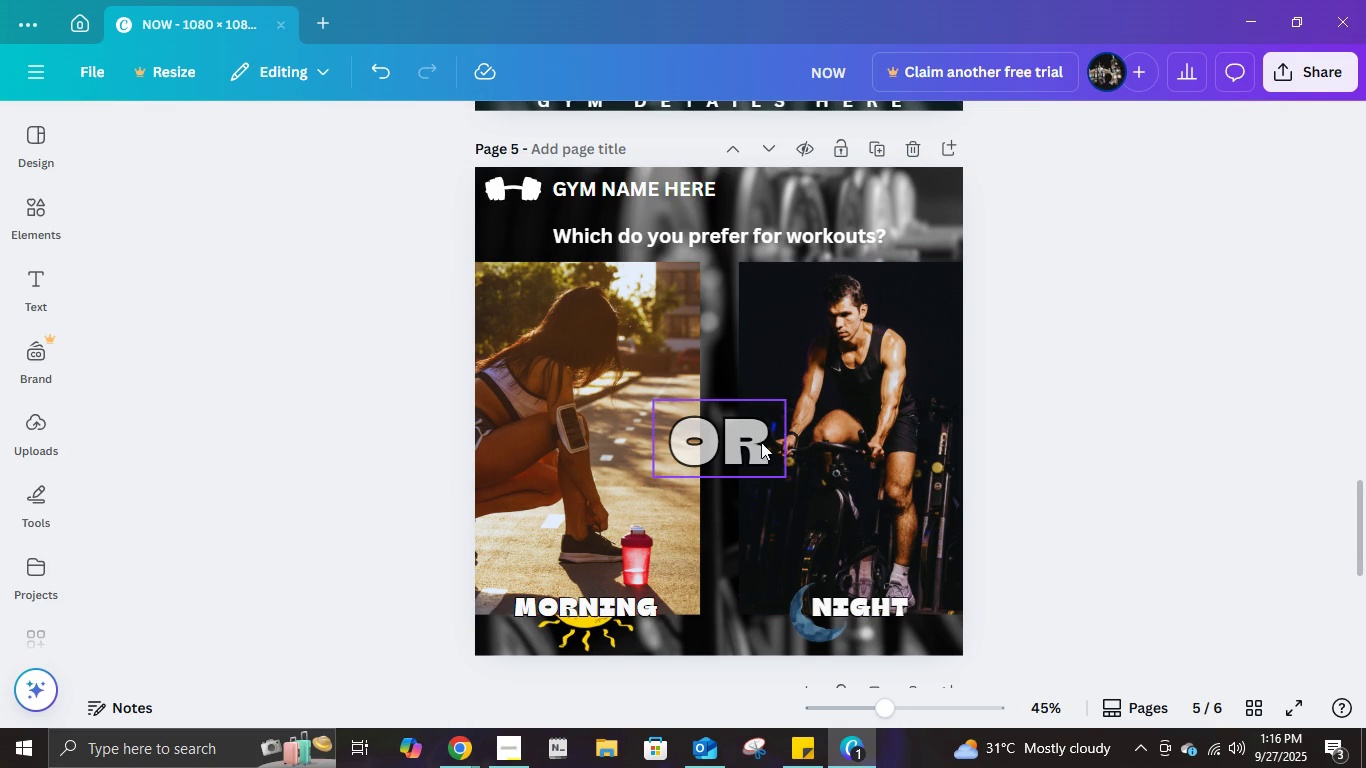 
left_click([759, 442])
 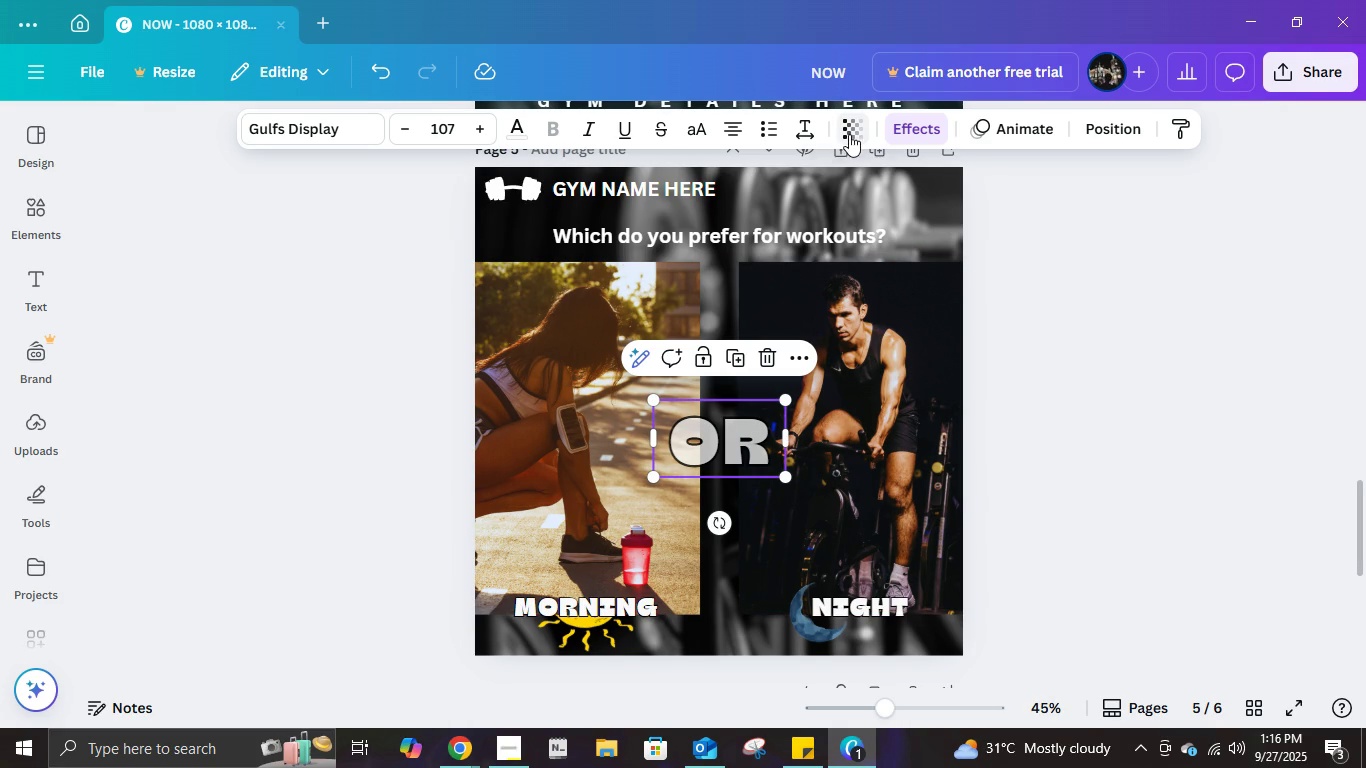 
left_click([849, 134])